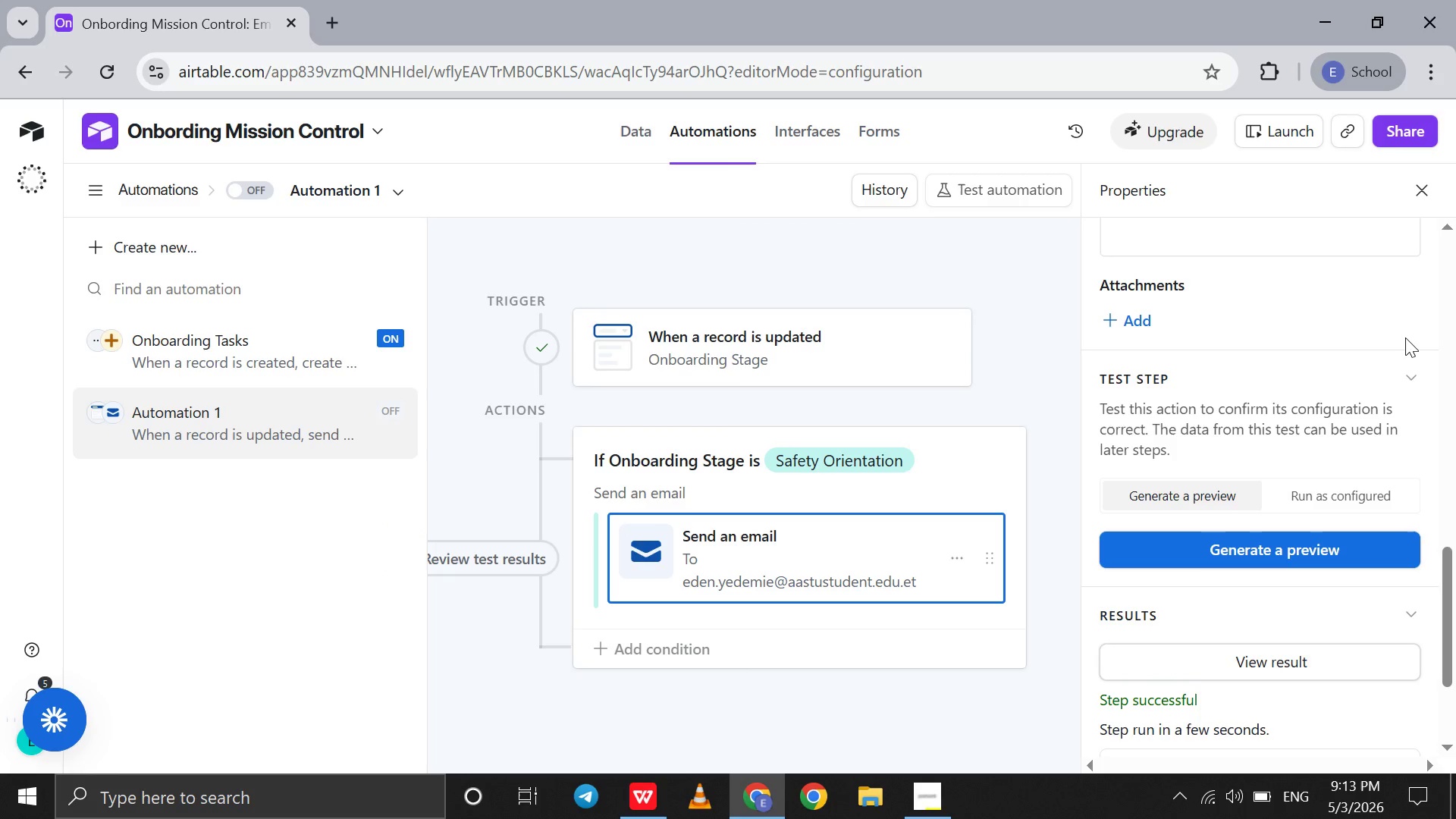 
left_click([1405, 338])
 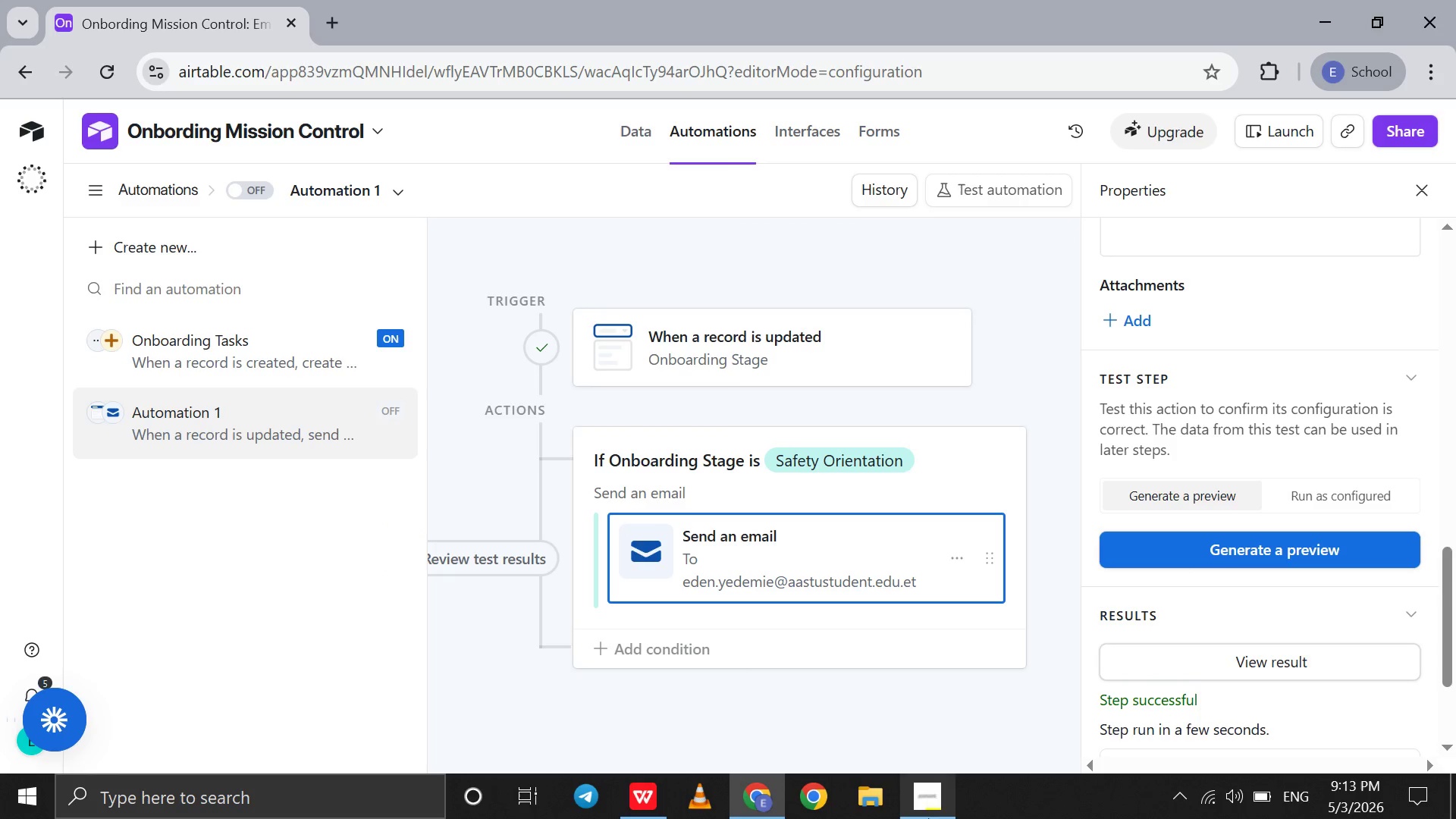 
left_click([928, 818])